 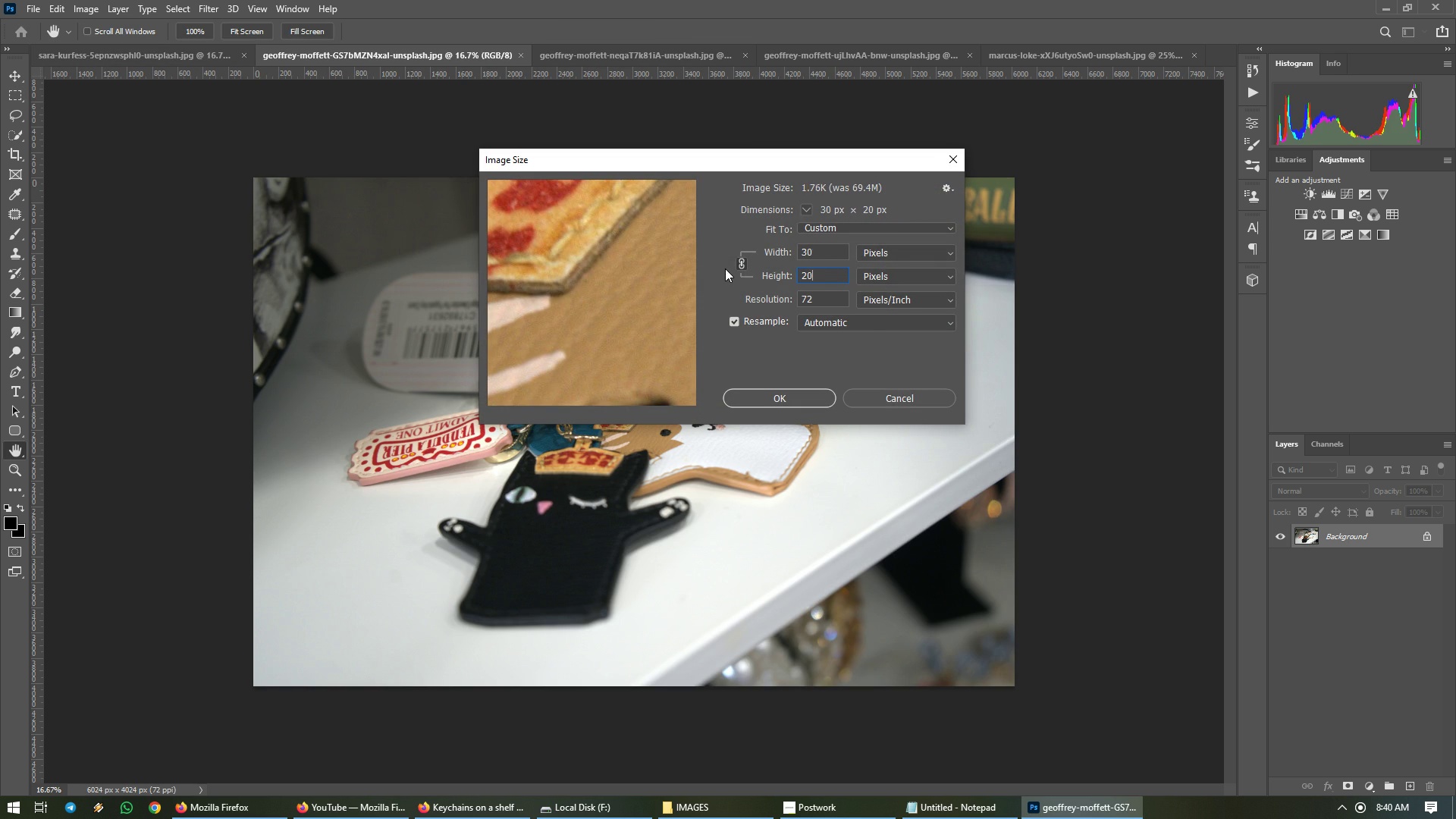 
key(Numpad0)
 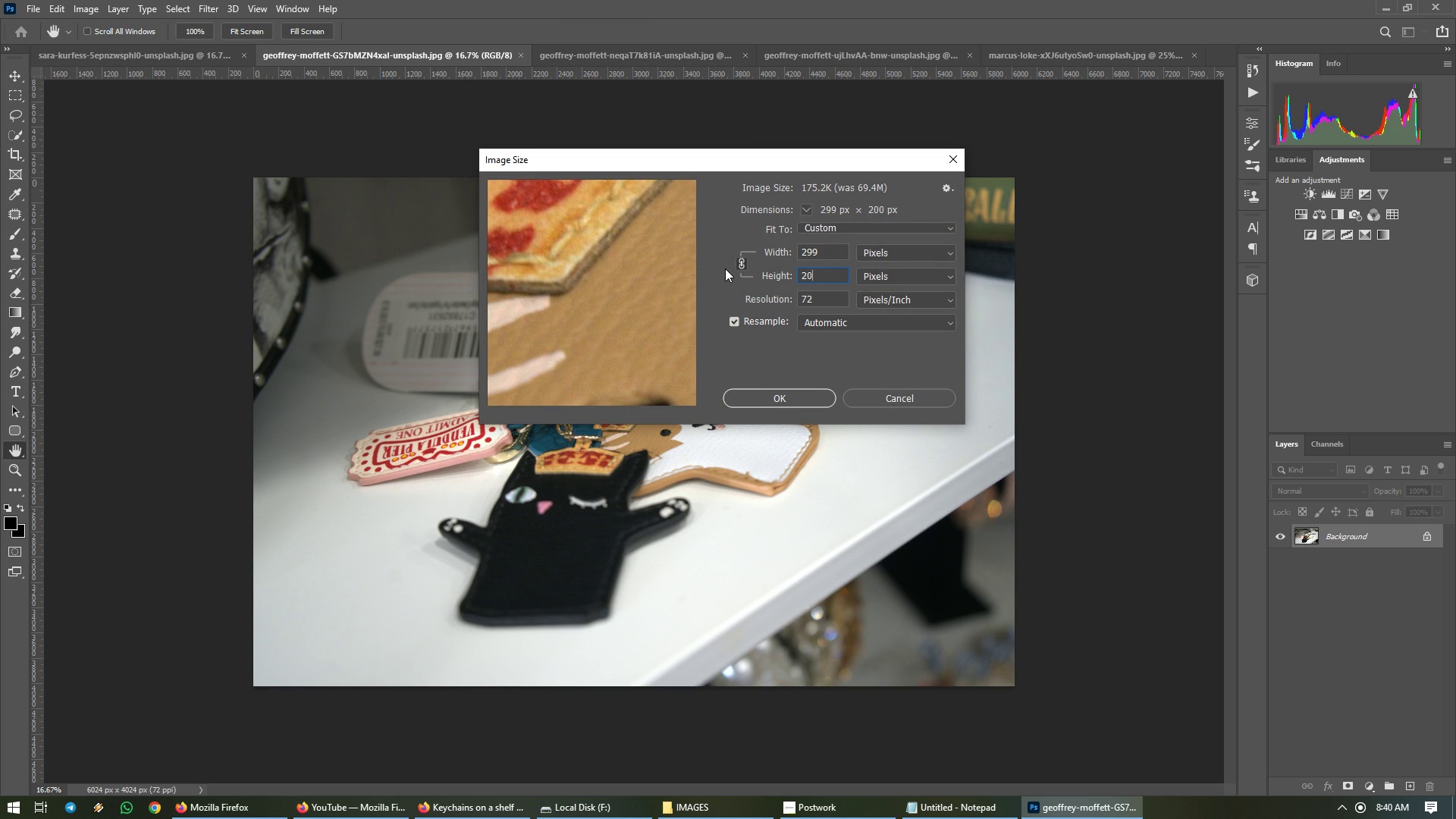 
key(Numpad0)
 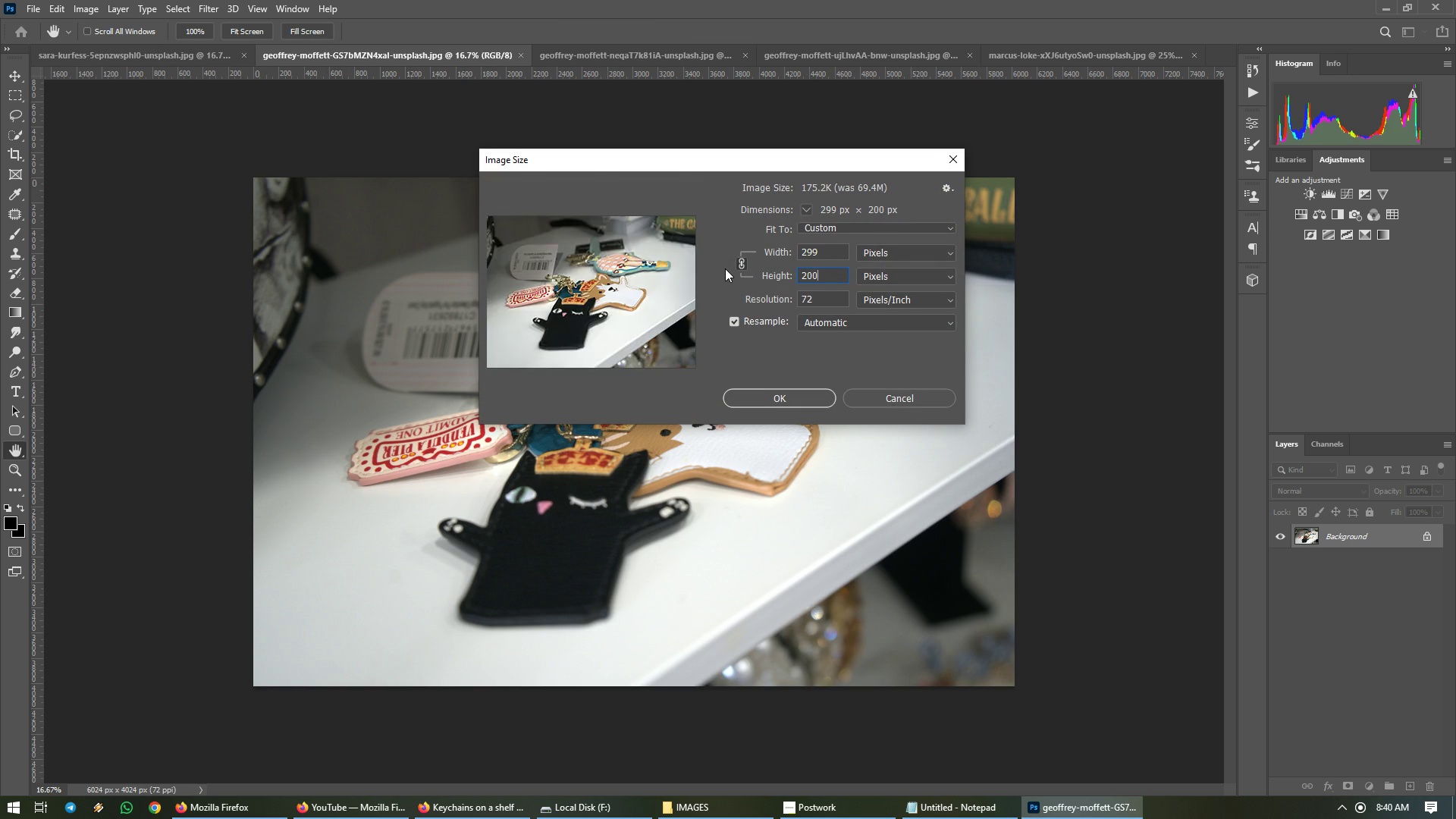 
key(Numpad0)
 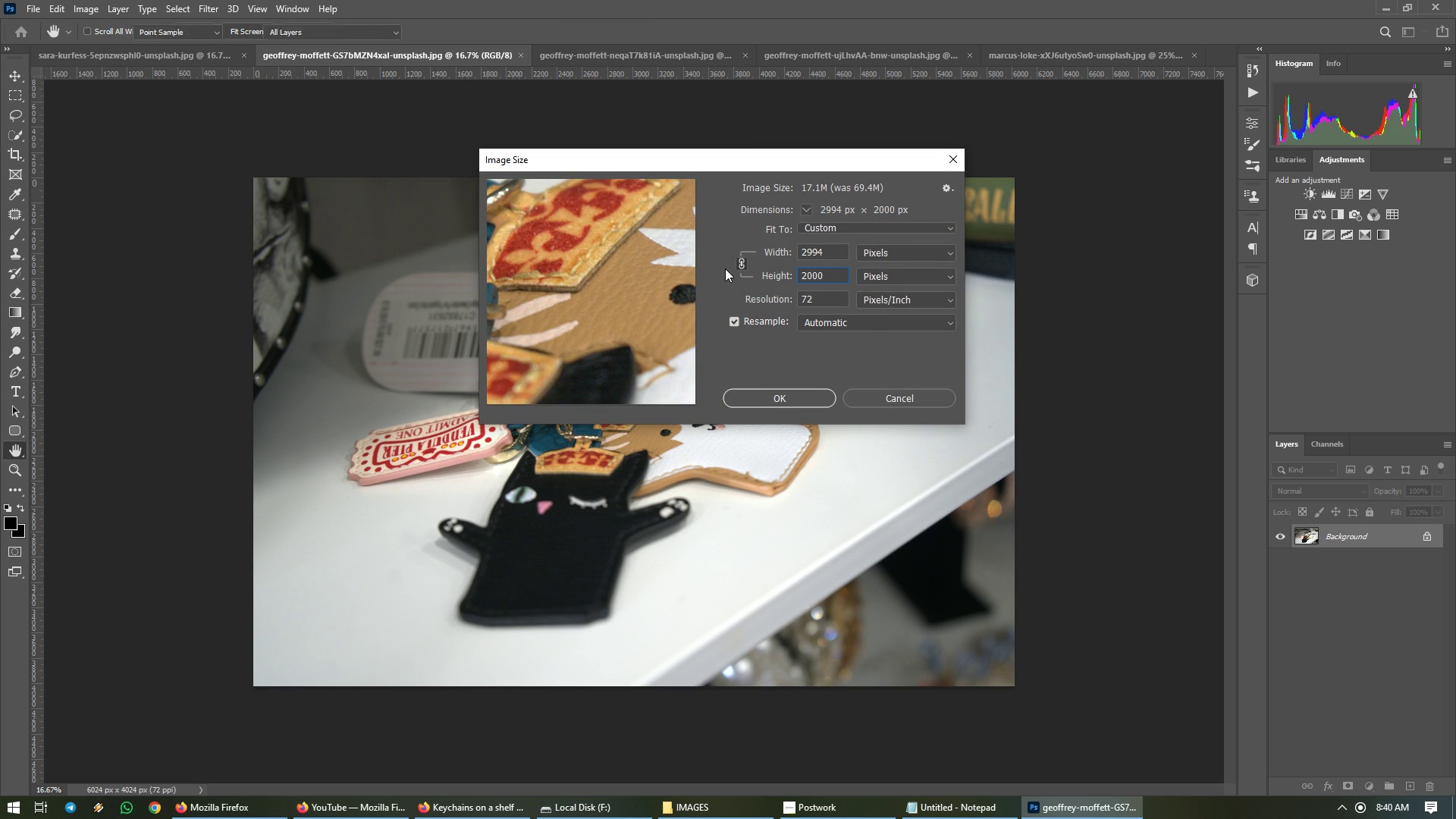 
key(NumpadEnter)
 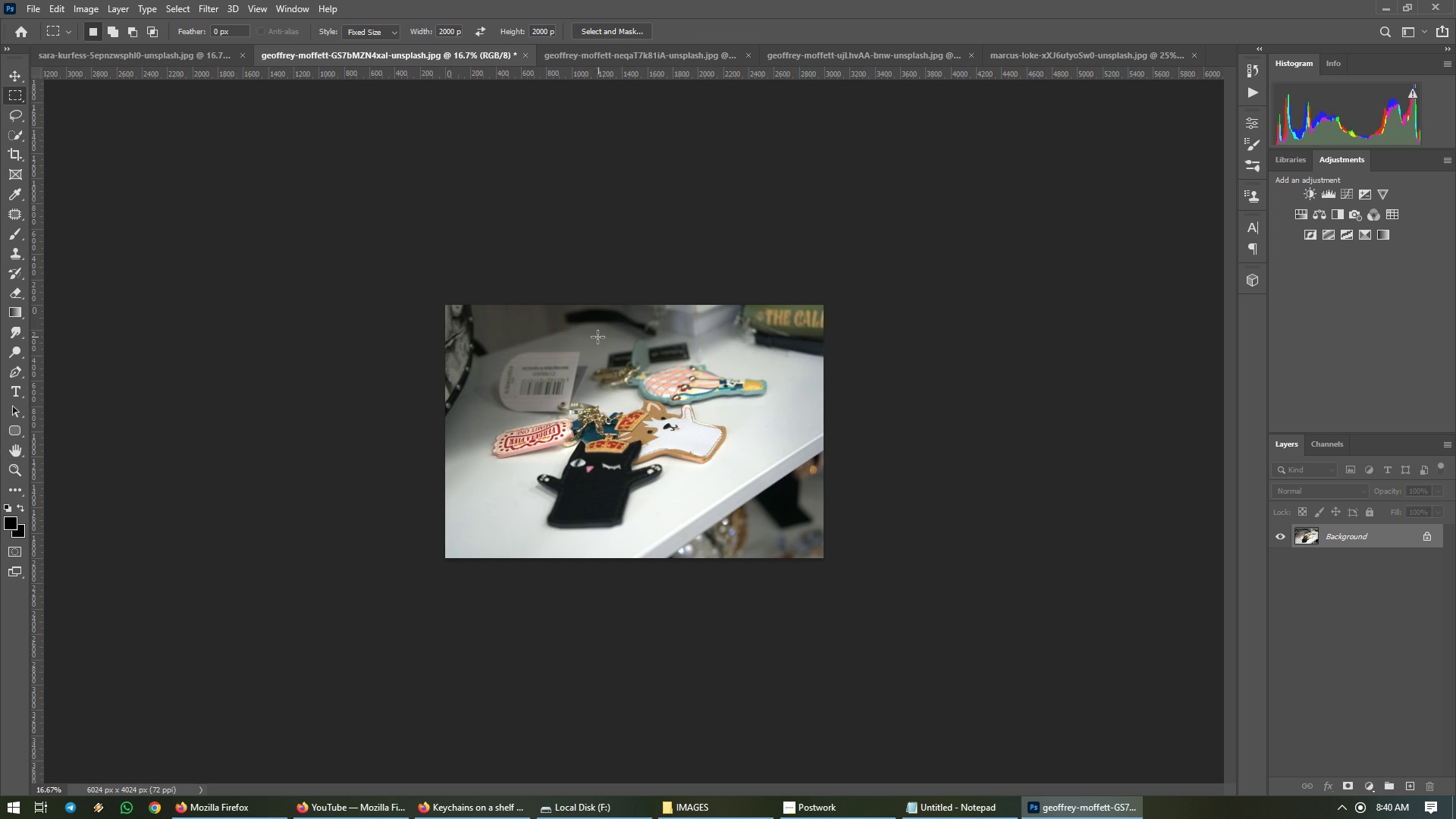 
left_click([596, 337])